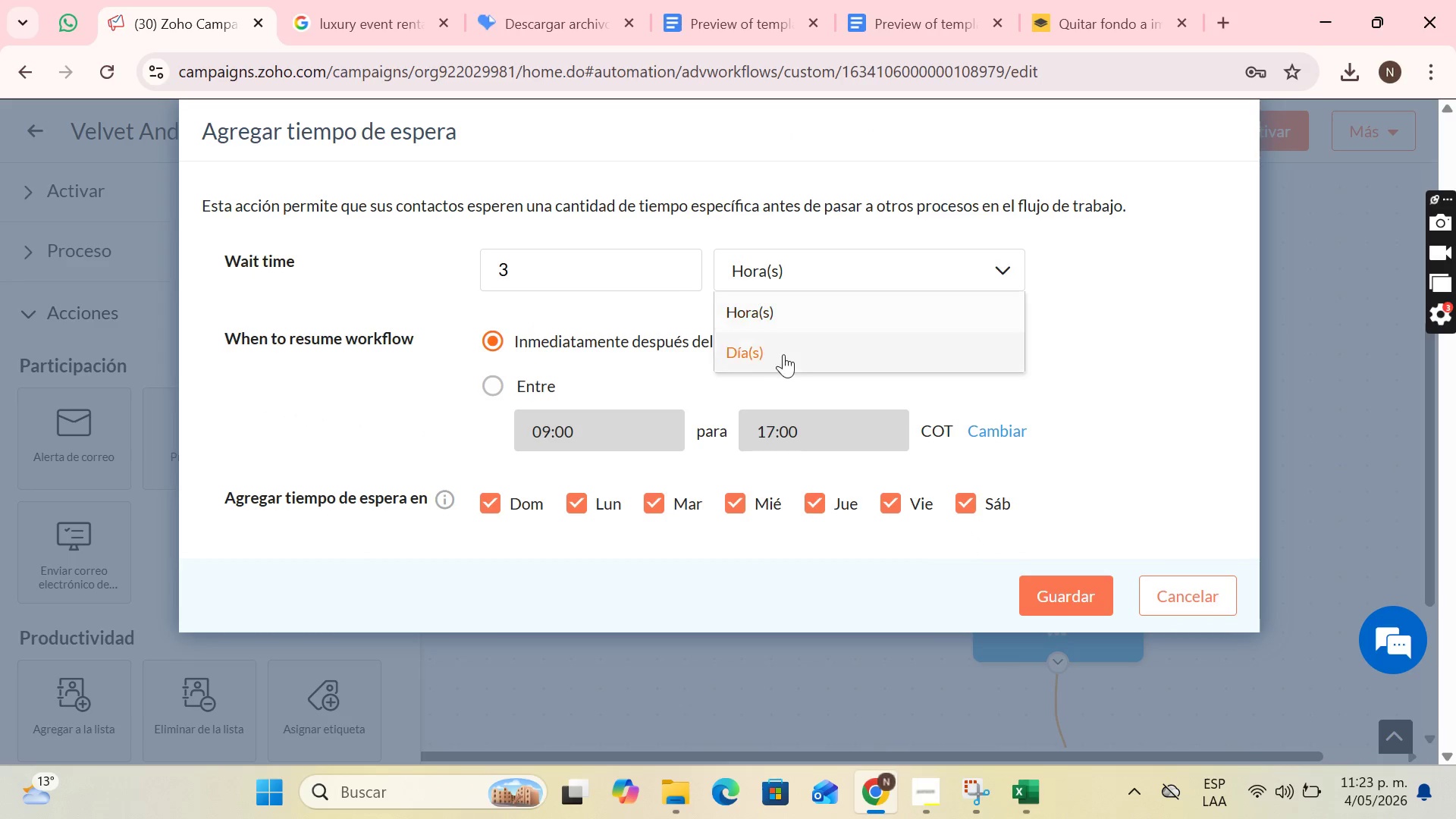 
left_click([777, 358])
 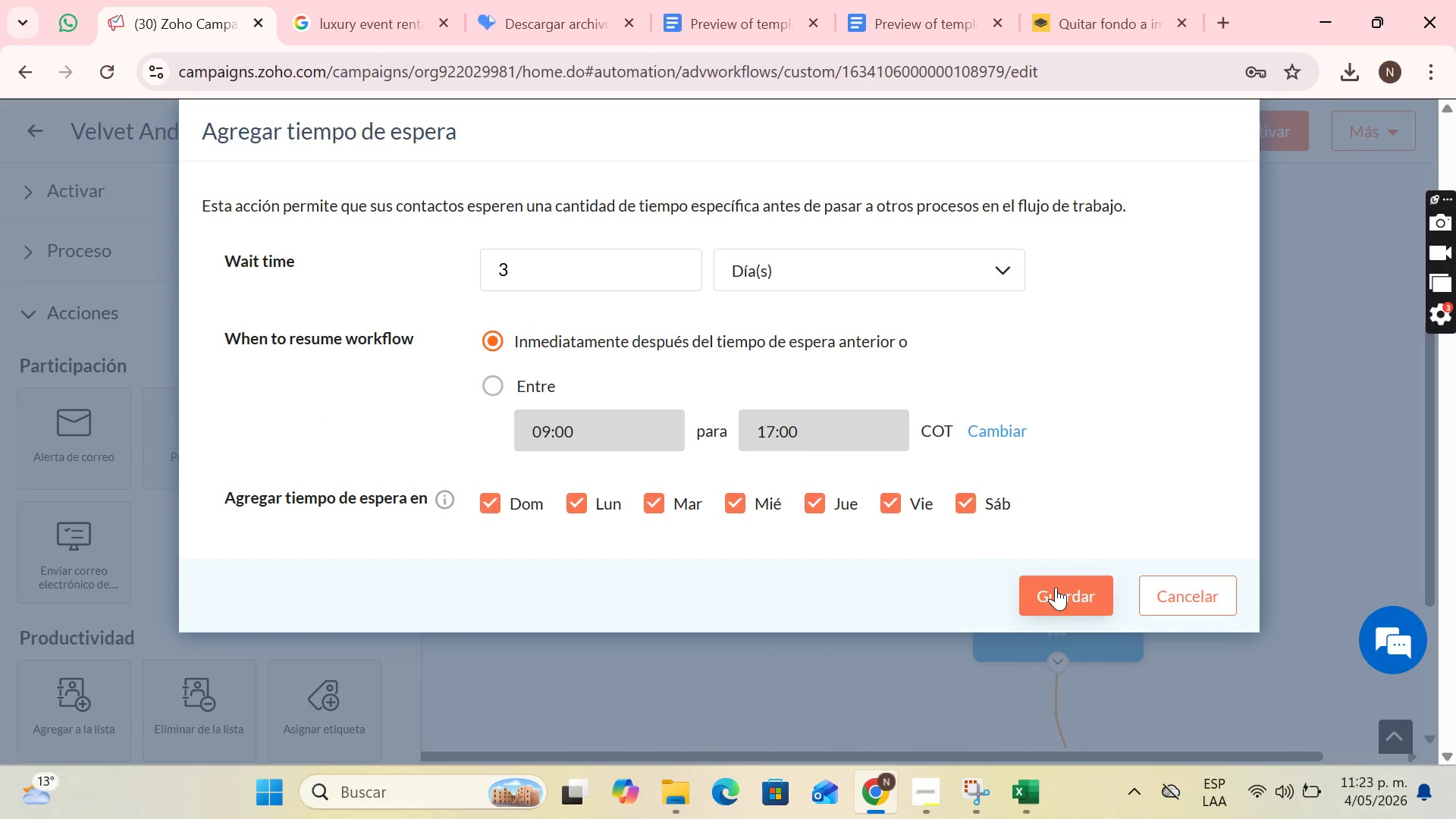 
left_click([1059, 604])
 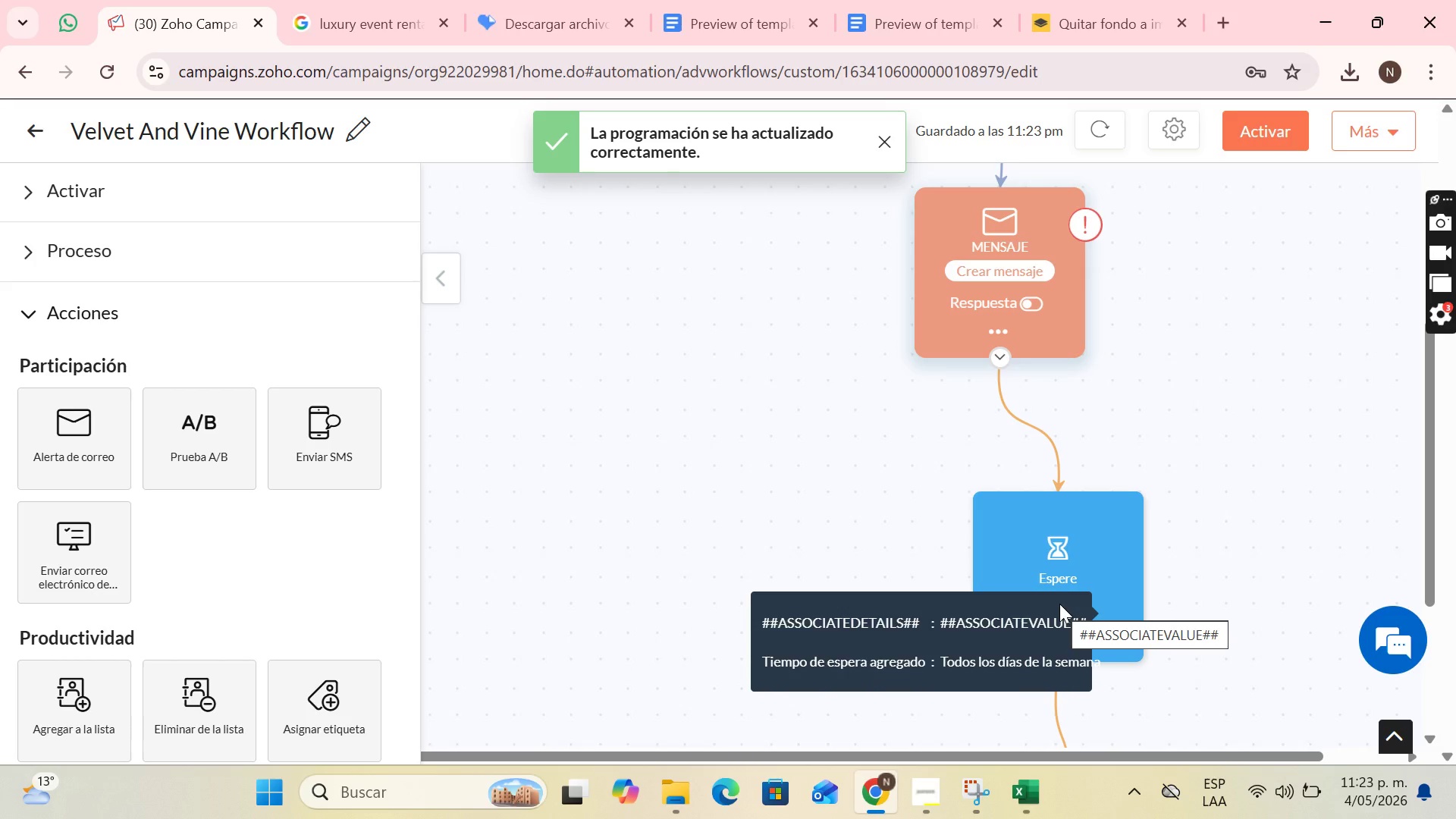 
wait(9.05)
 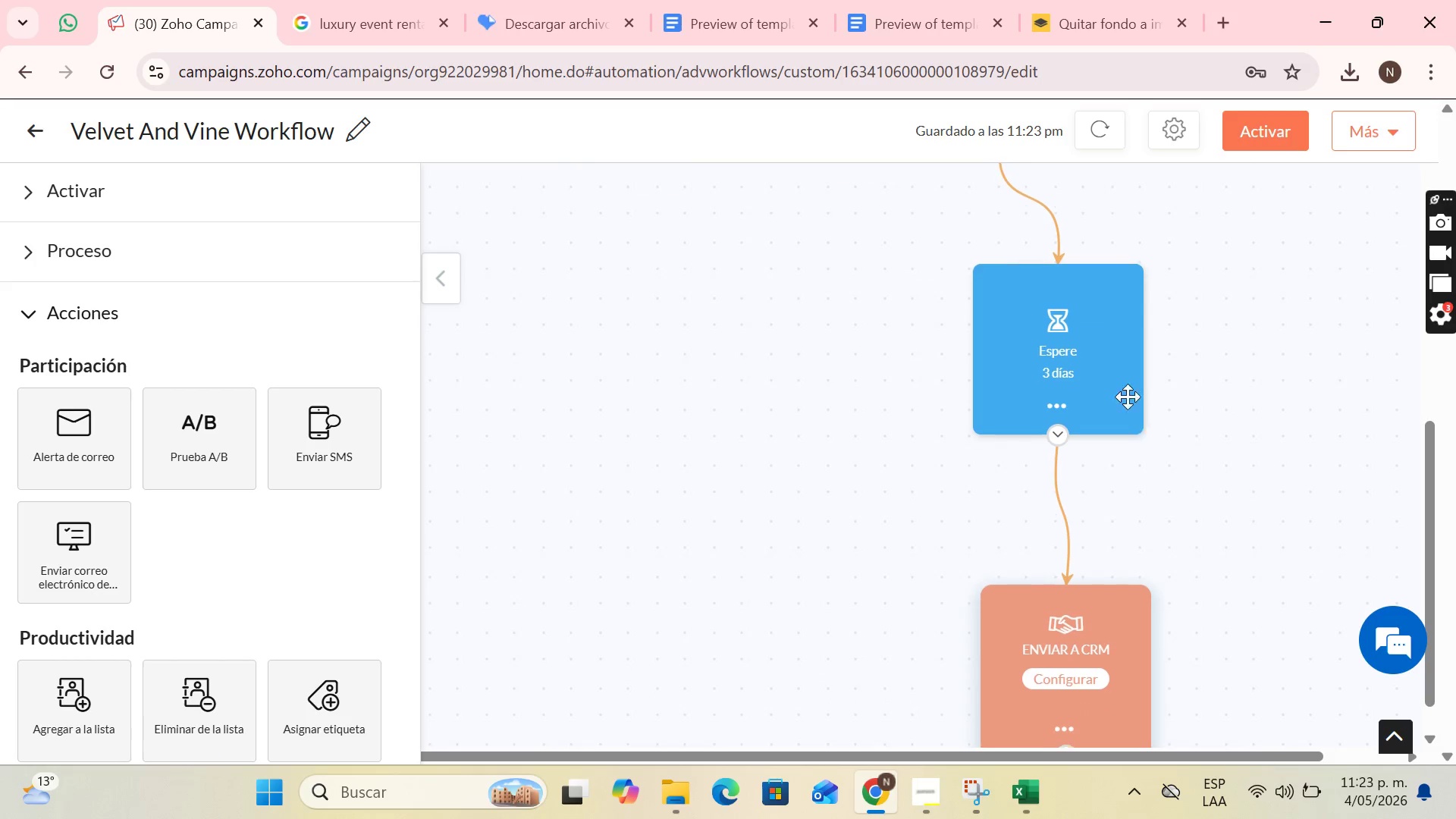 
left_click_drag(start_coordinate=[1106, 372], to_coordinate=[976, 265])
 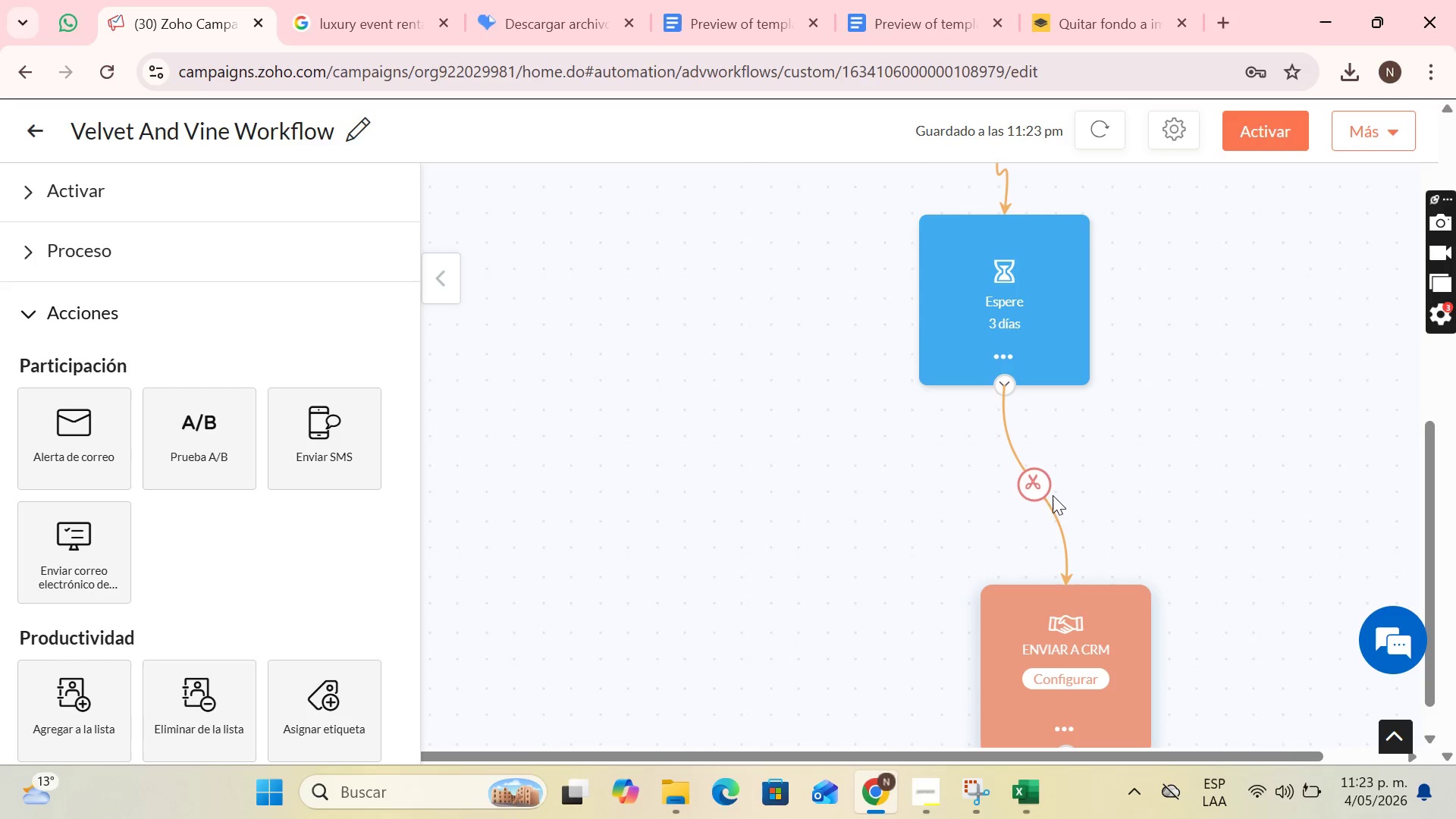 
scroll: coordinate [1159, 421], scroll_direction: down, amount: 2.0
 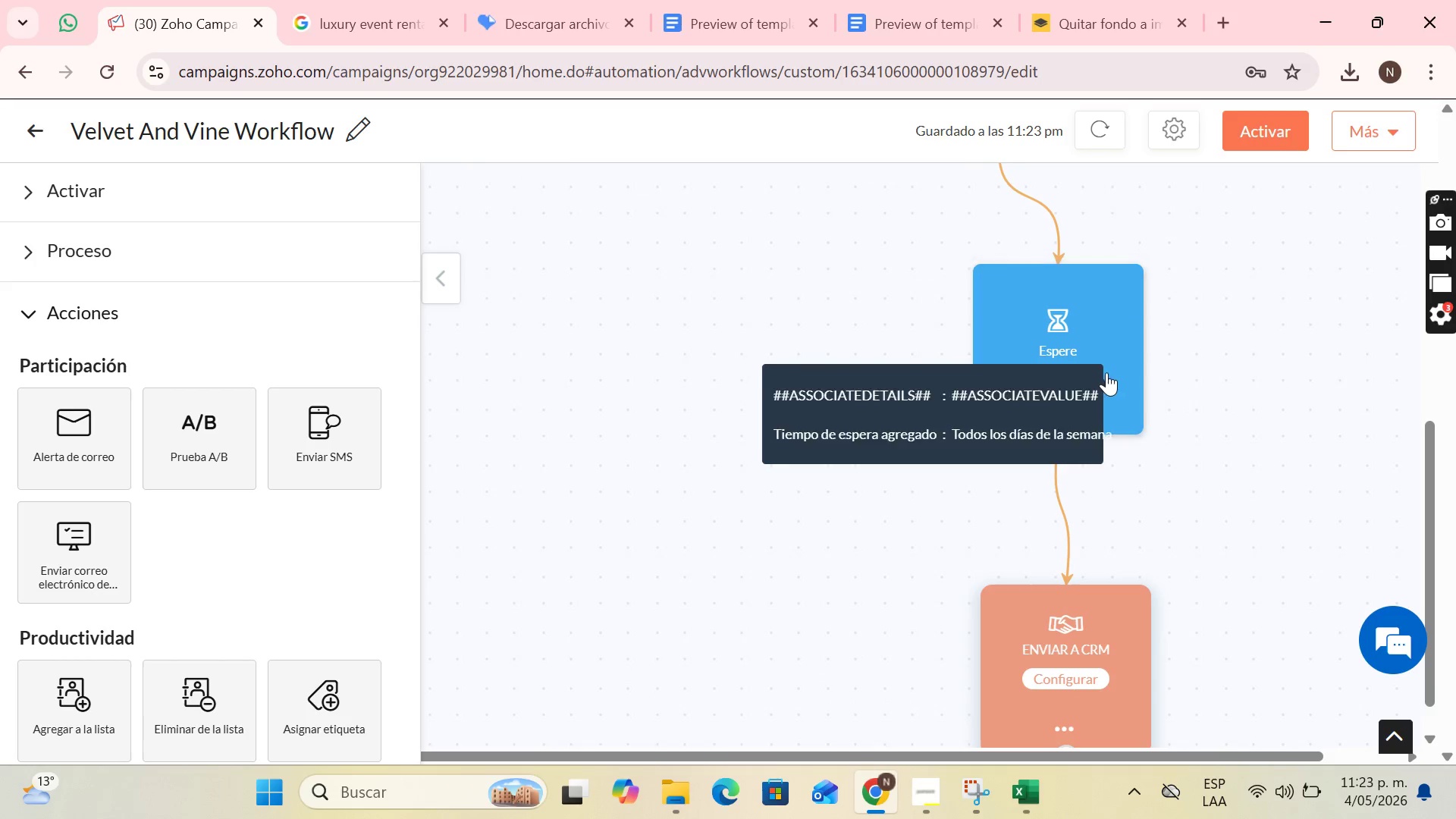 
left_click([1044, 485])
 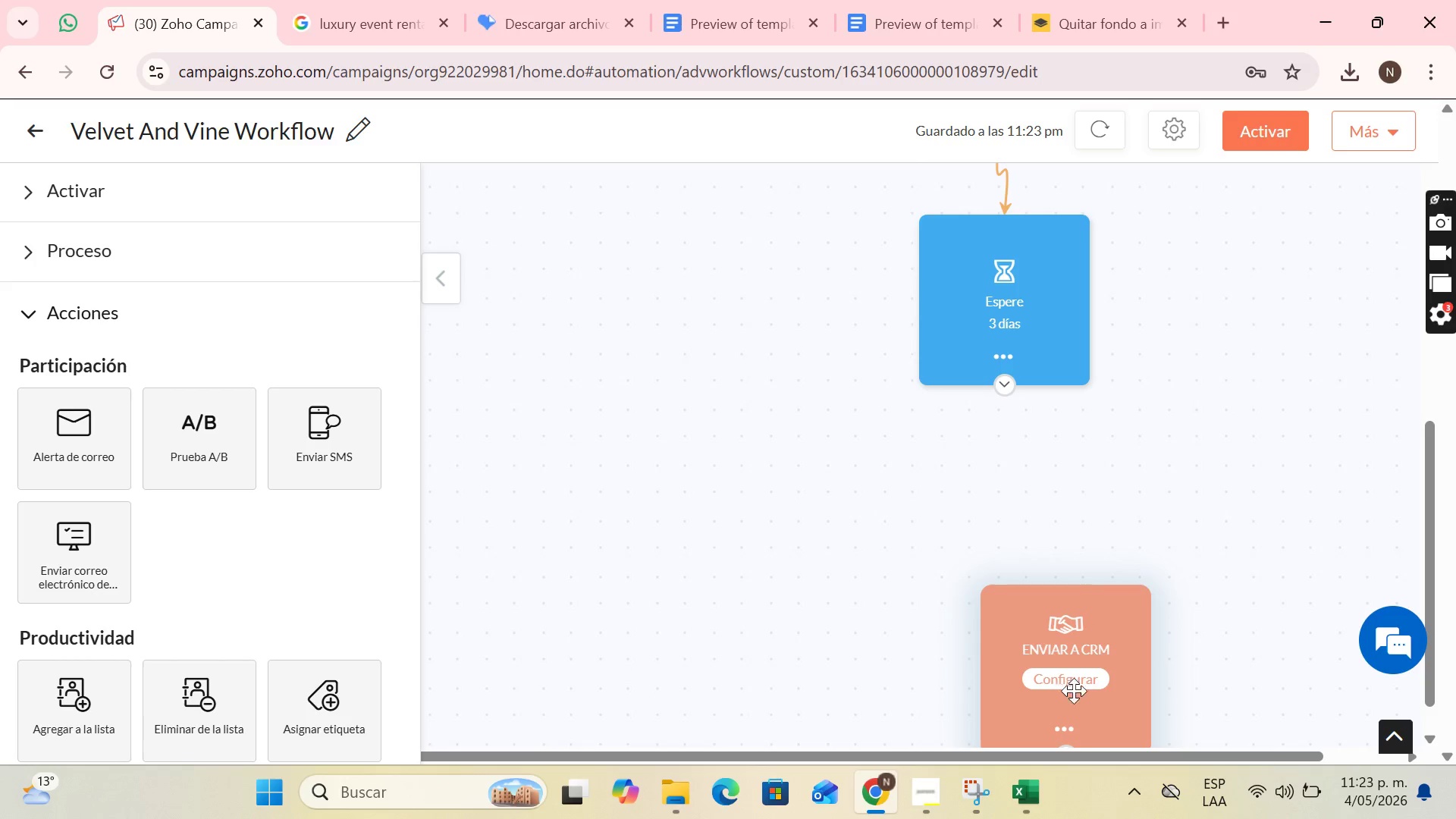 
scroll: coordinate [1090, 676], scroll_direction: down, amount: 1.0
 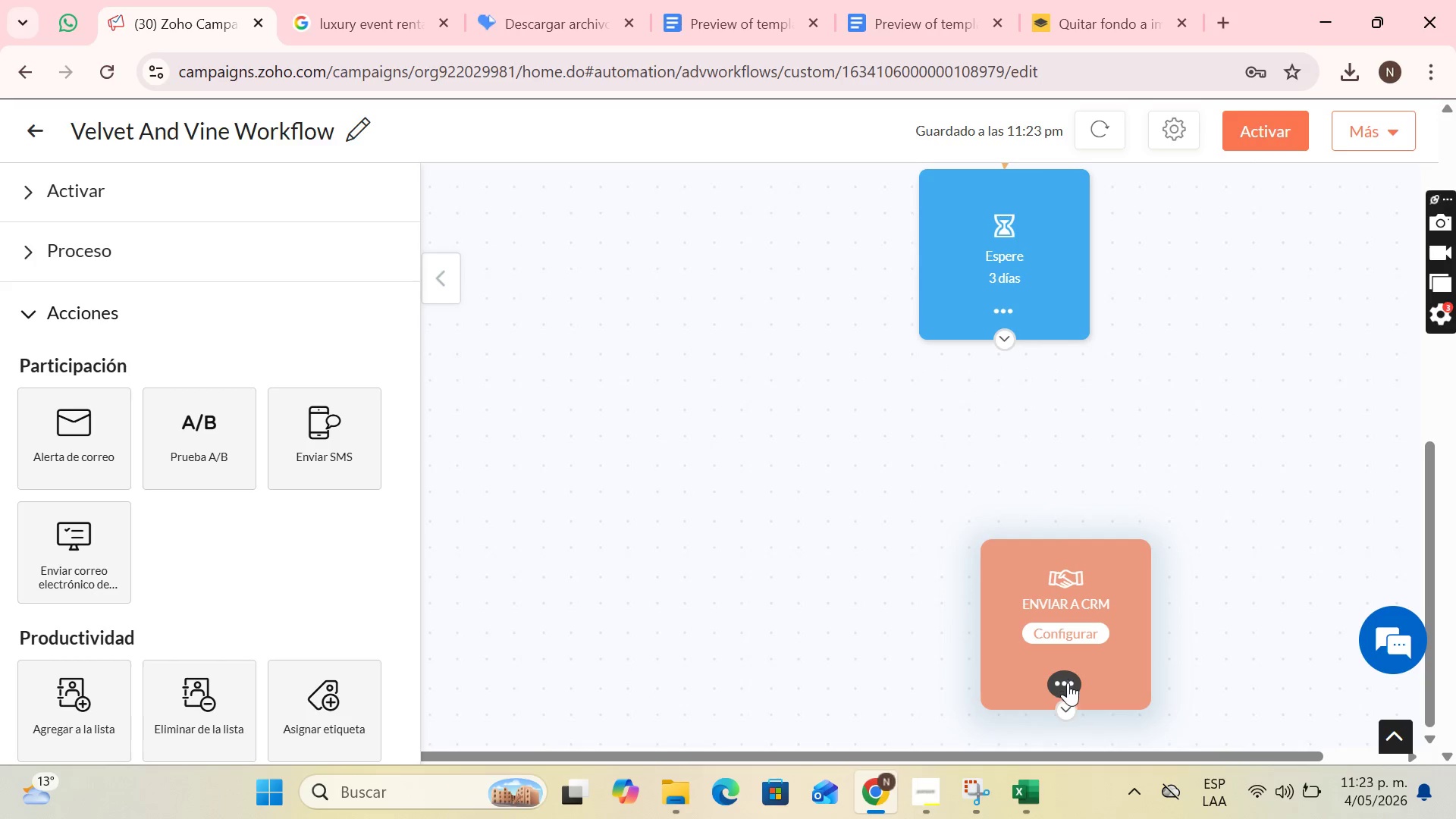 
left_click([1068, 689])
 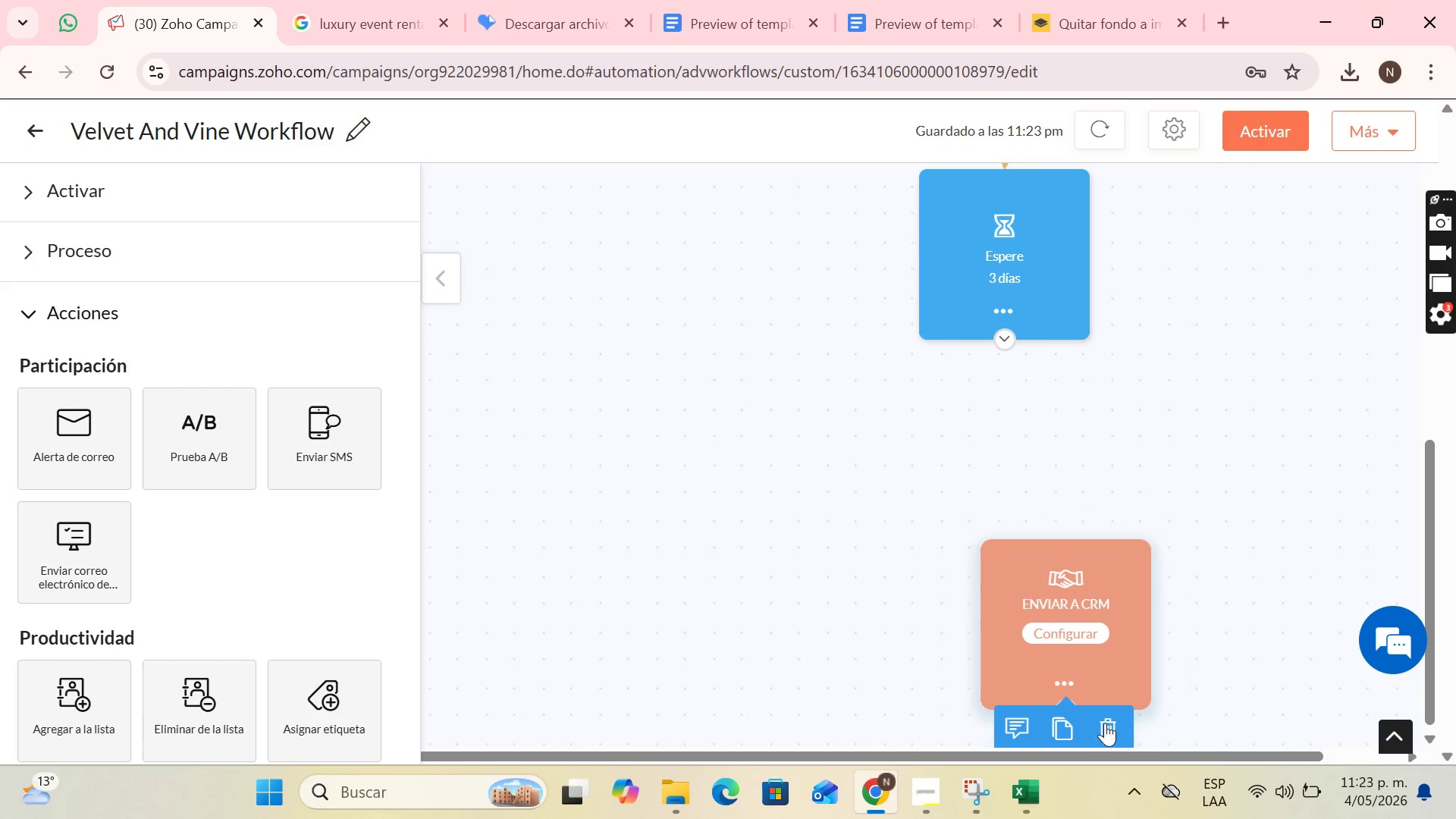 
left_click([1107, 728])
 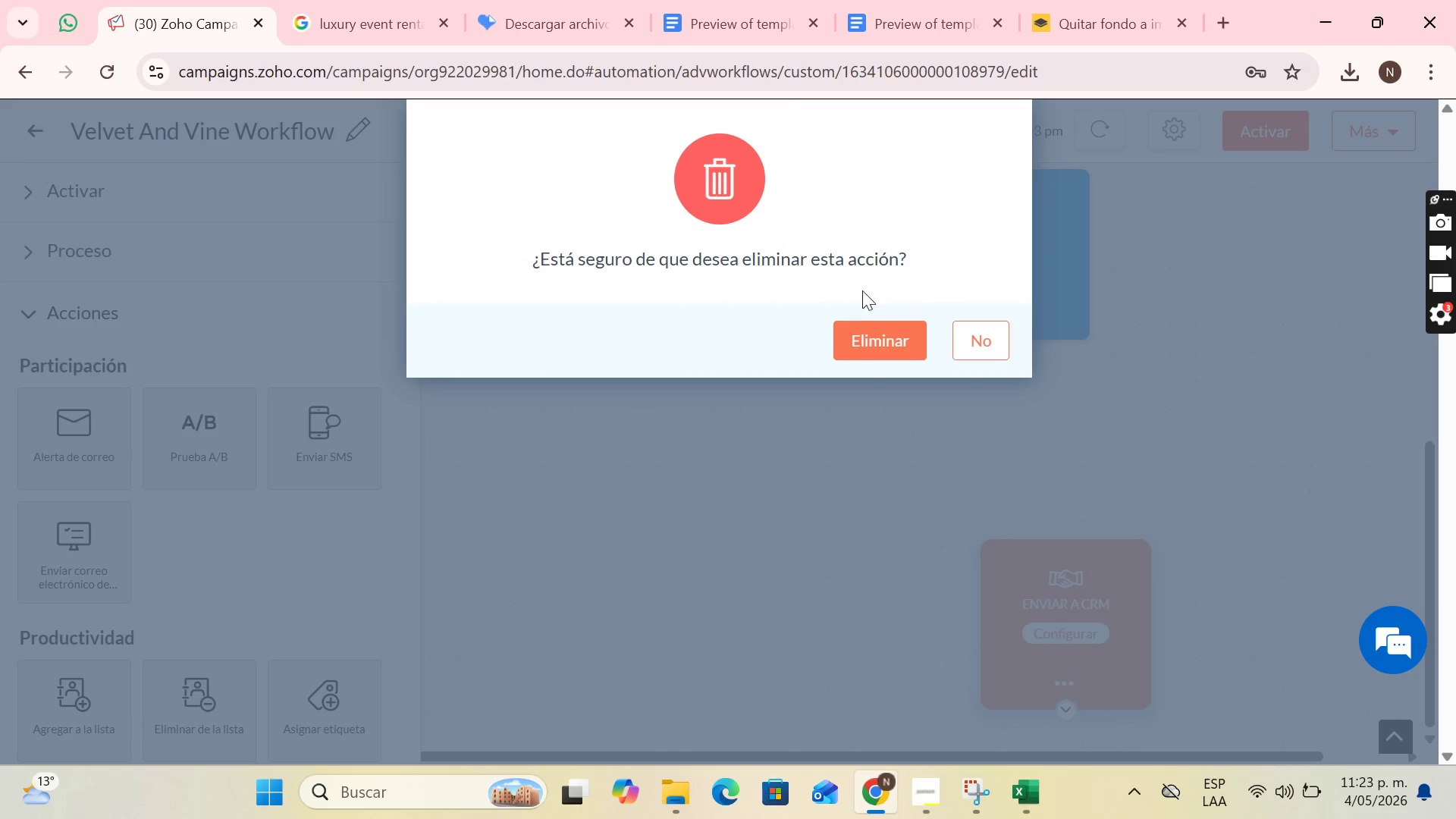 
left_click([862, 330])
 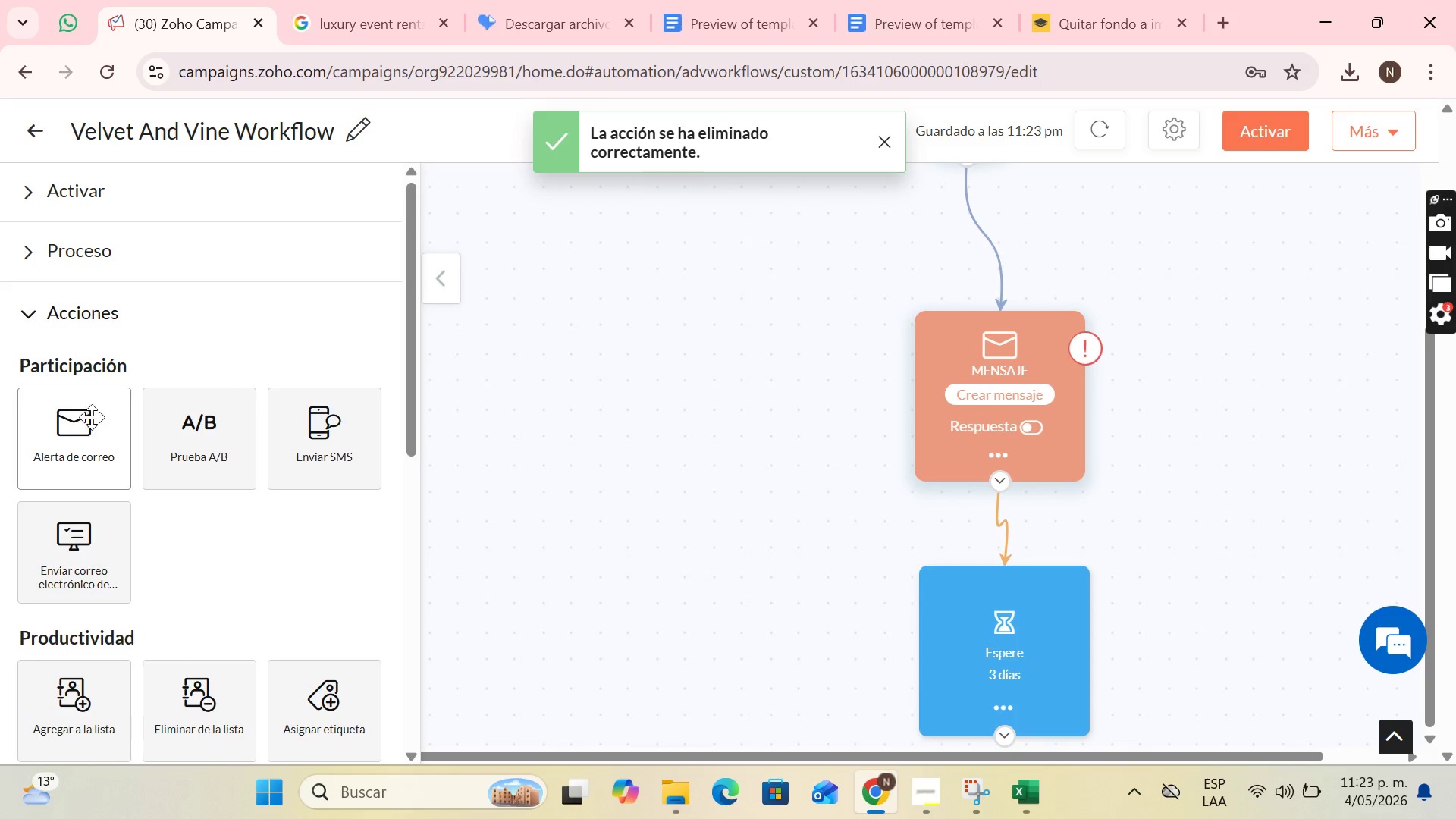 
left_click_drag(start_coordinate=[93, 429], to_coordinate=[1048, 683])
 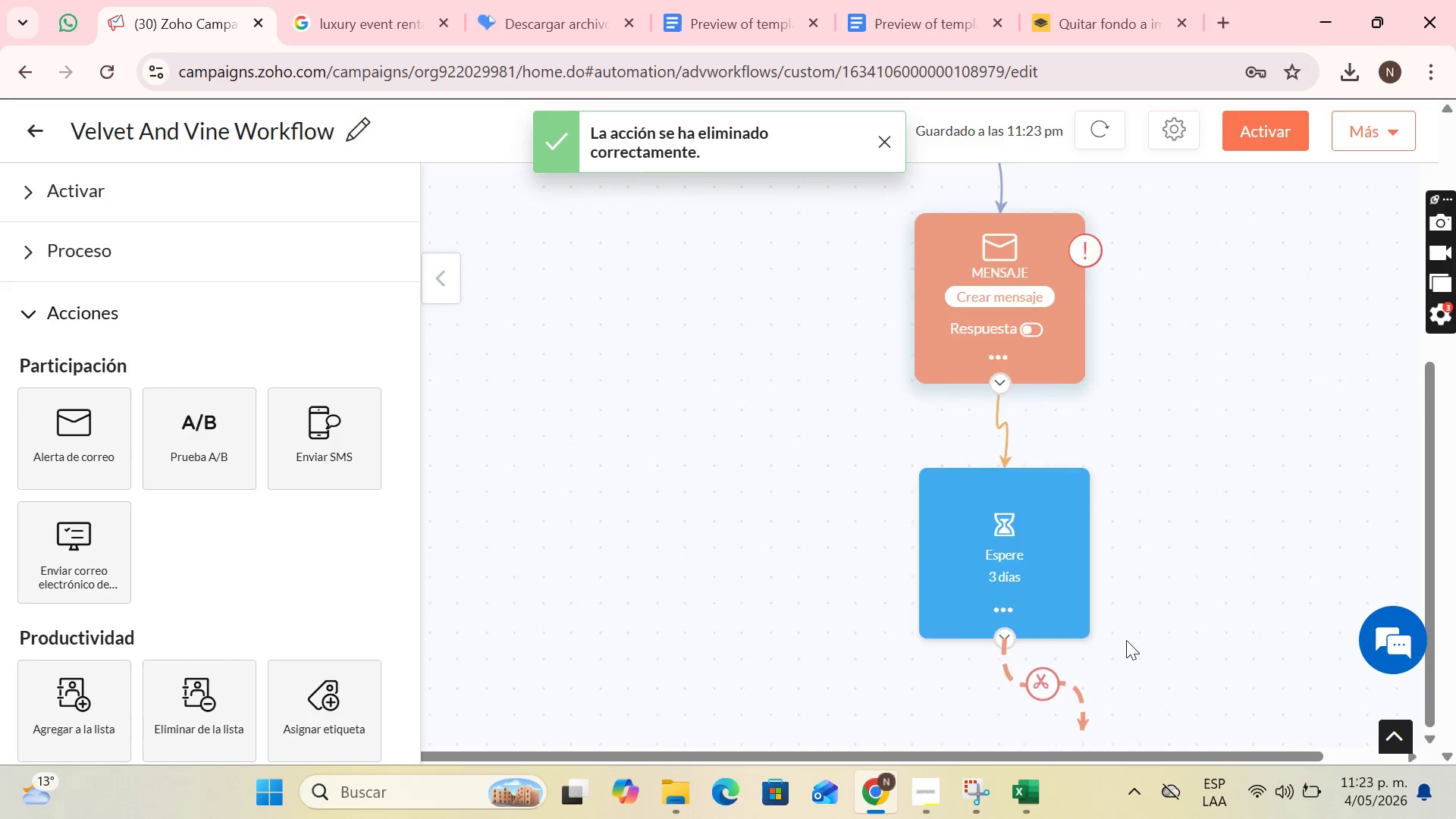 
scroll: coordinate [1127, 639], scroll_direction: down, amount: 3.0
 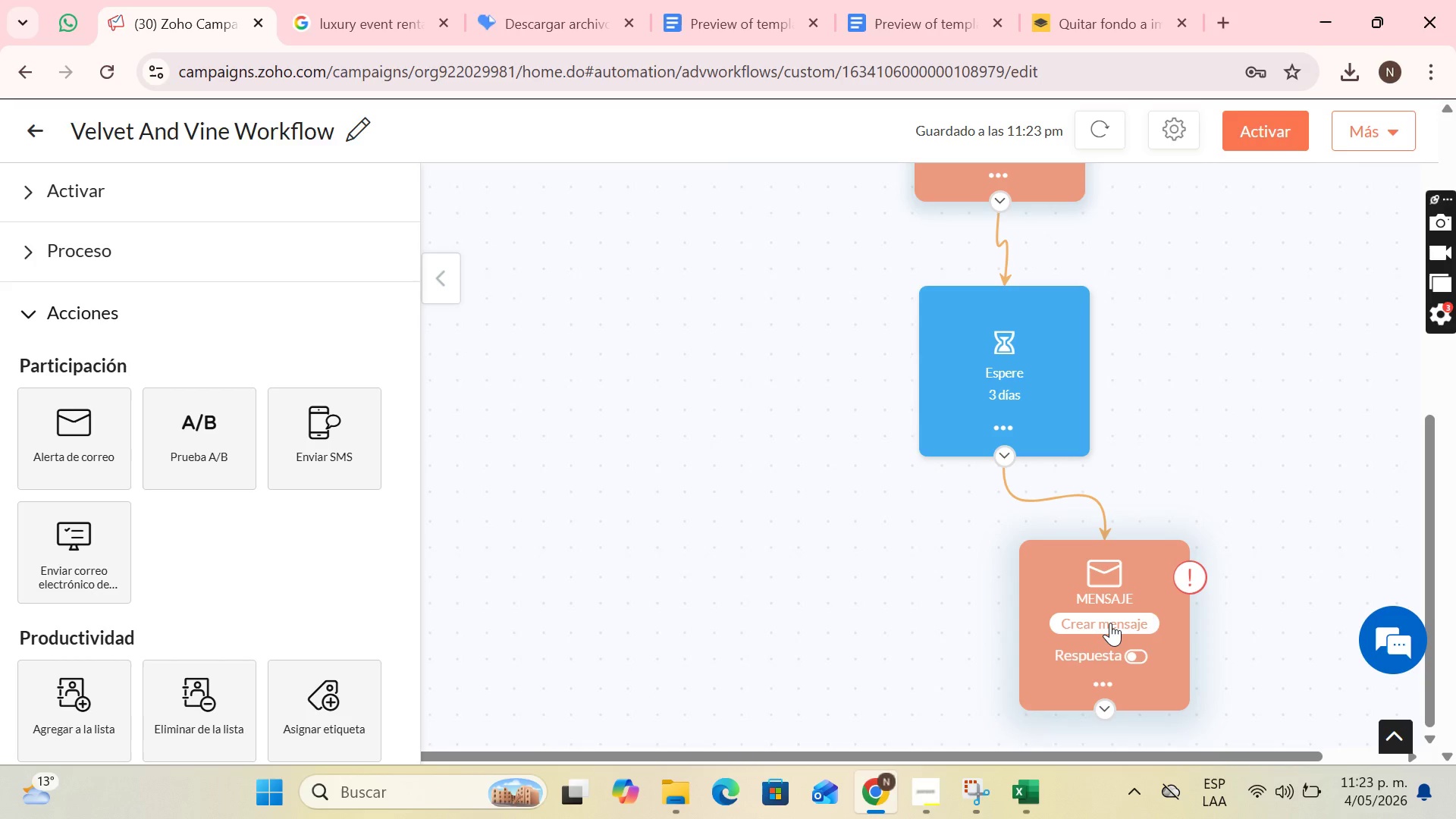 
wait(8.65)
 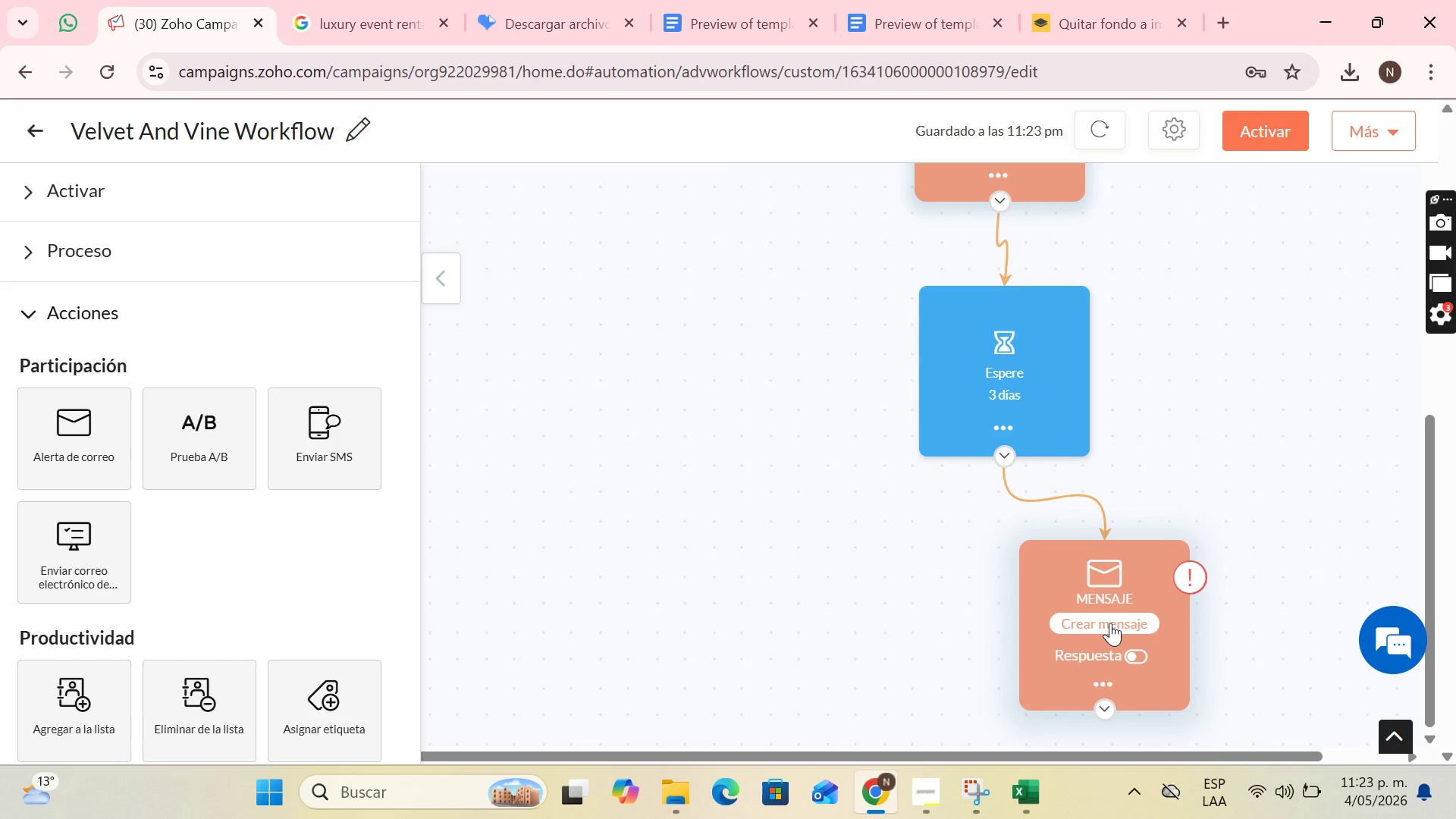 
left_click_drag(start_coordinate=[1094, 578], to_coordinate=[987, 606])
 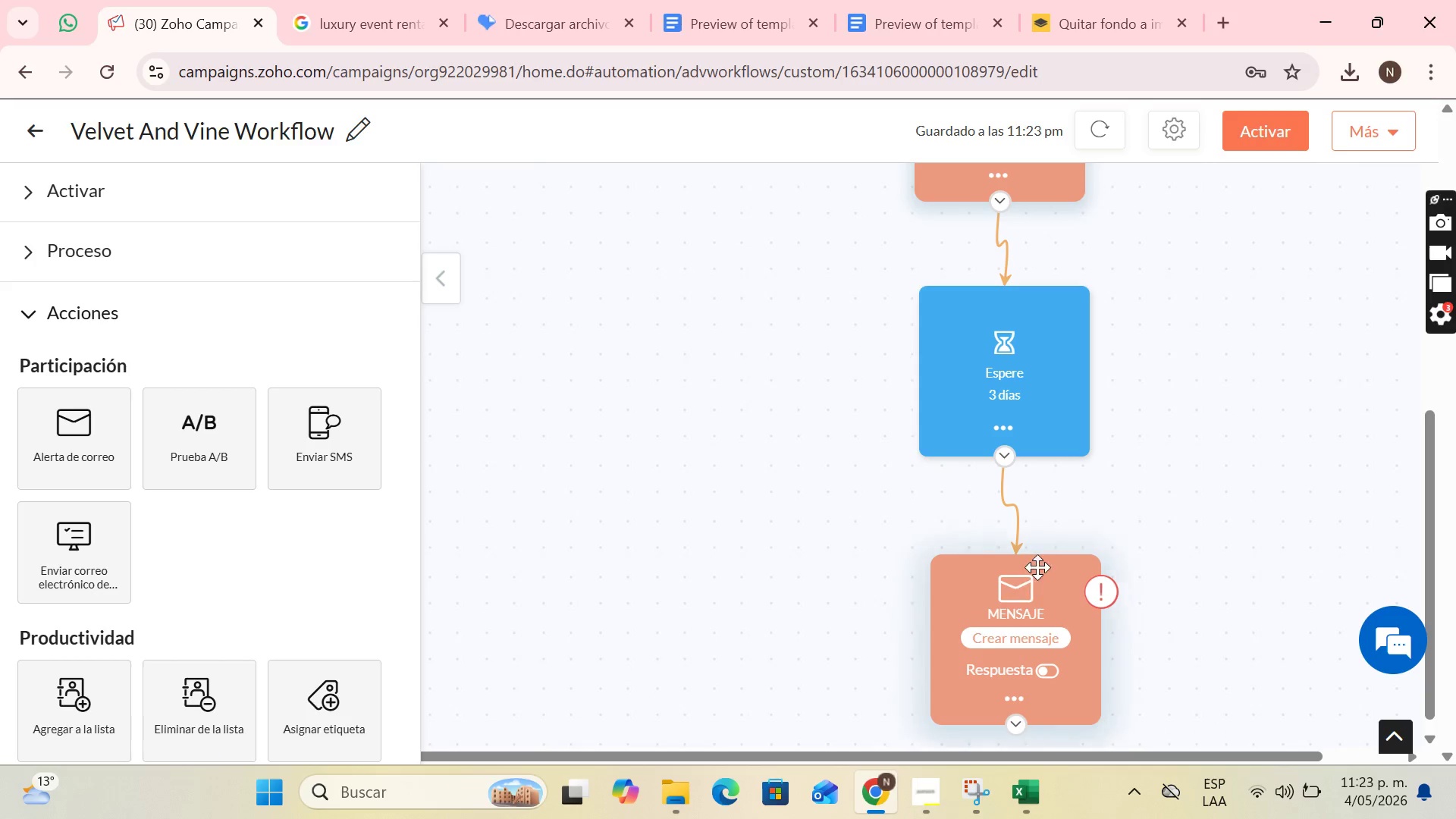 
scroll: coordinate [1037, 567], scroll_direction: down, amount: 2.0
 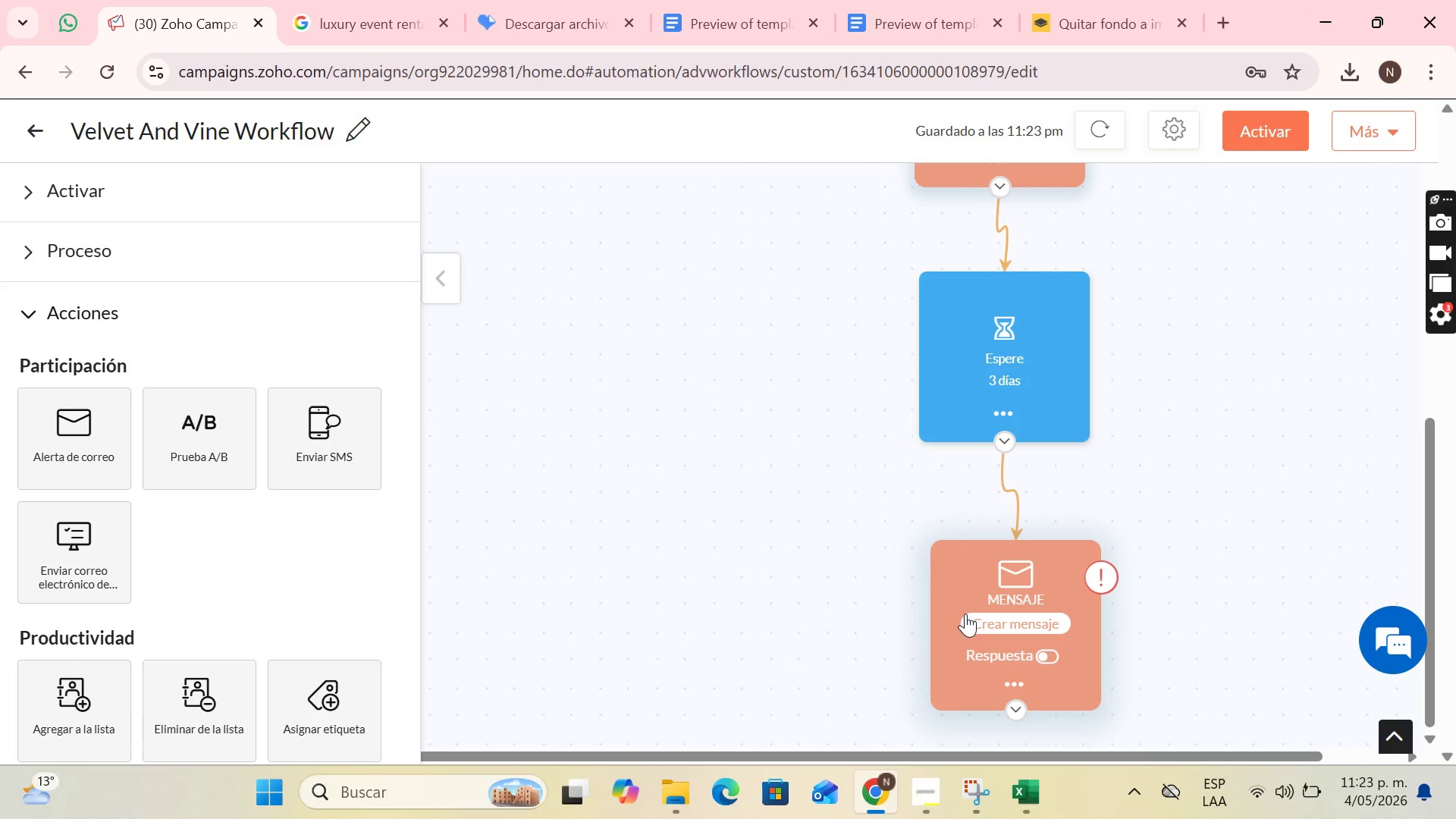 
left_click([976, 618])
 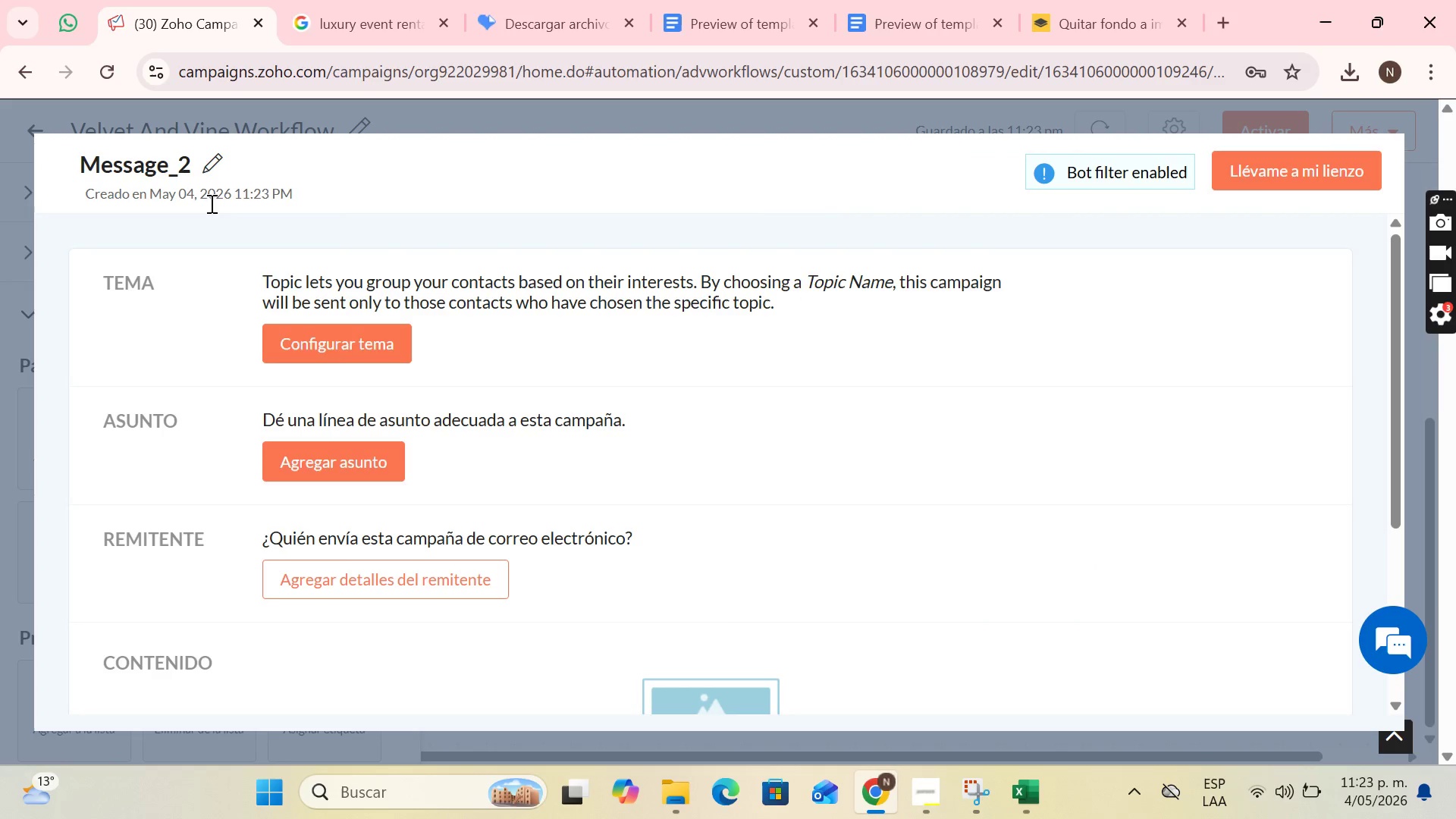 
left_click([211, 152])
 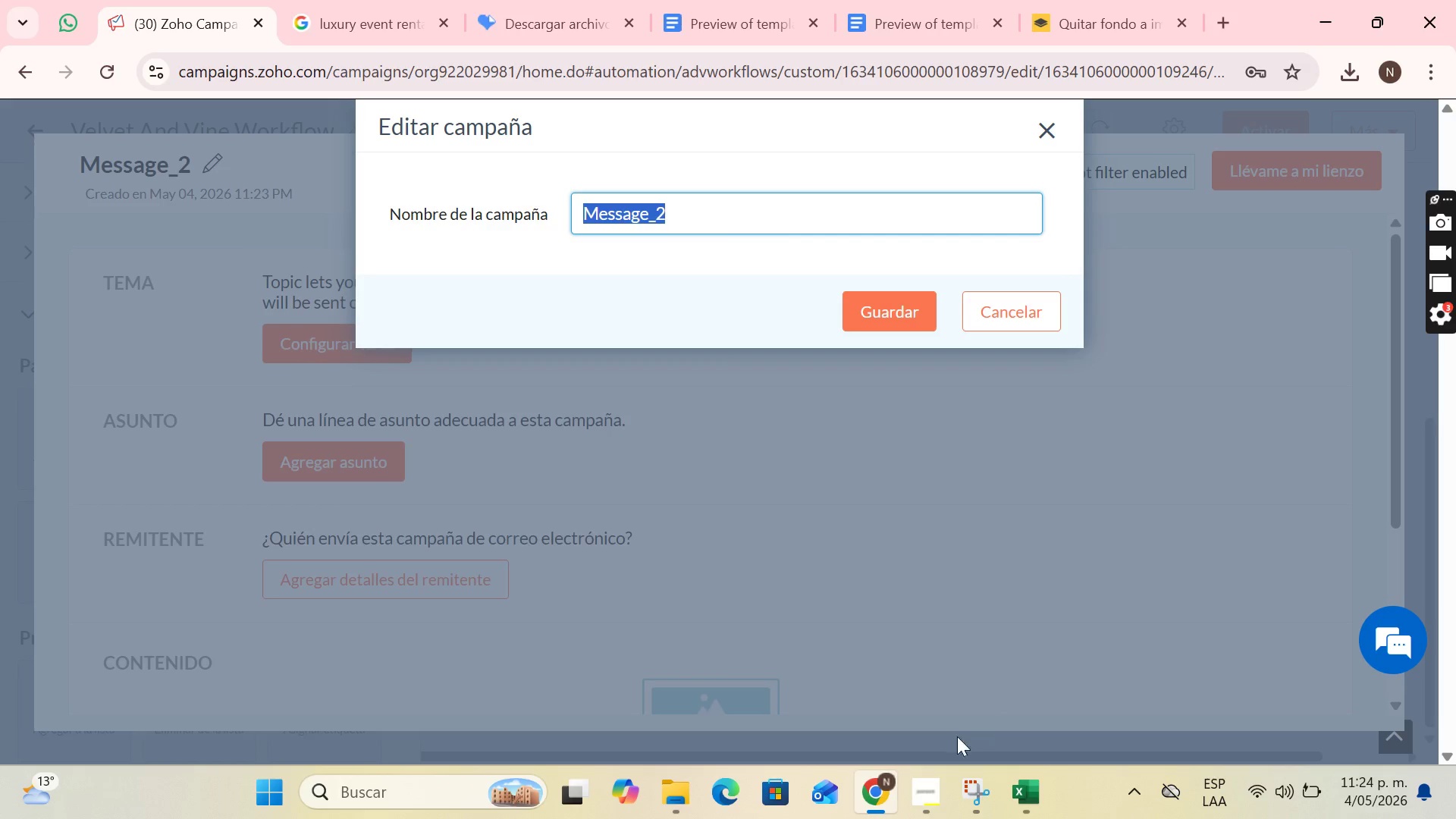 
left_click([920, 787])